 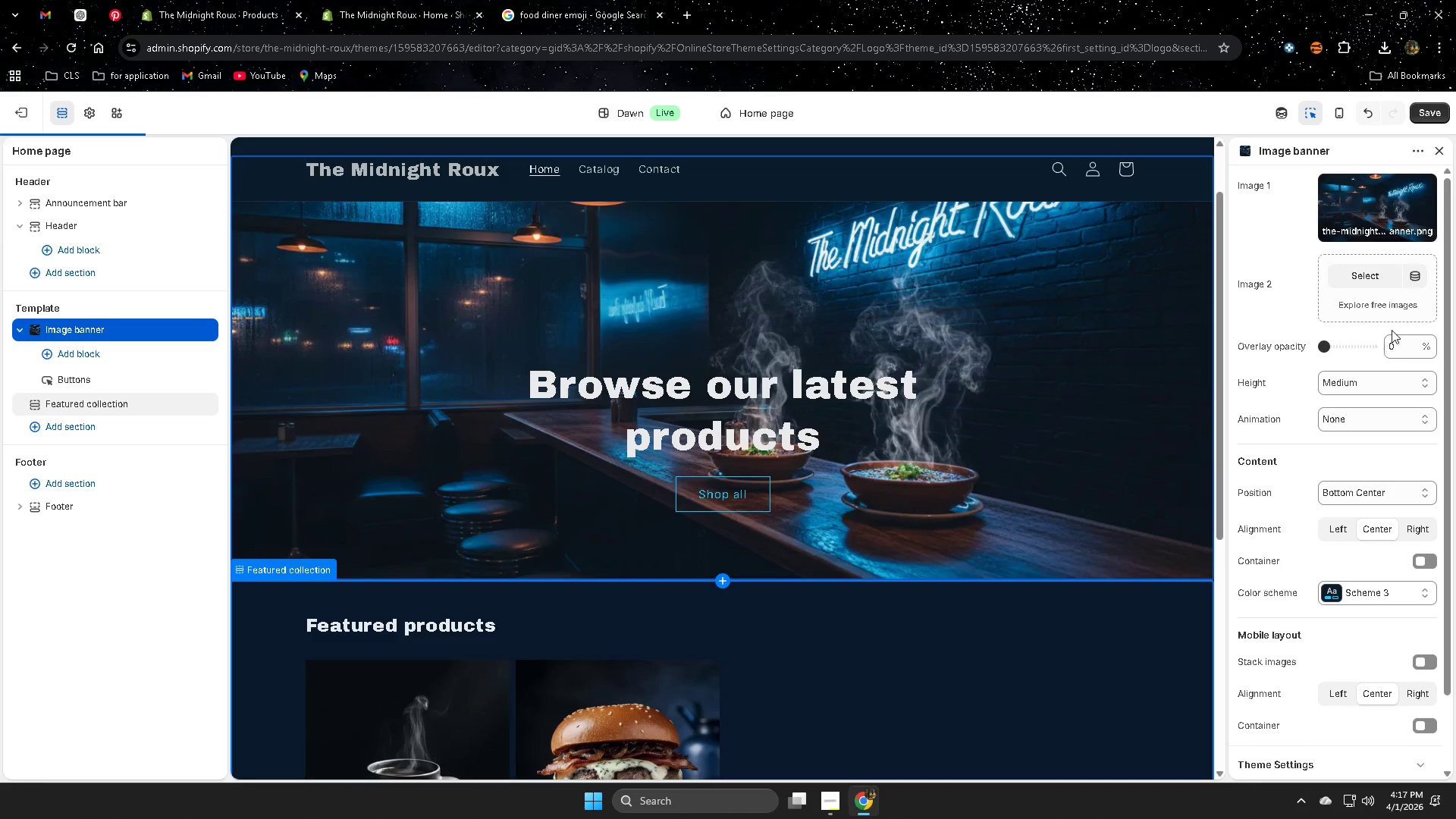 
scroll: coordinate [1087, 572], scroll_direction: down, amount: 2.0
 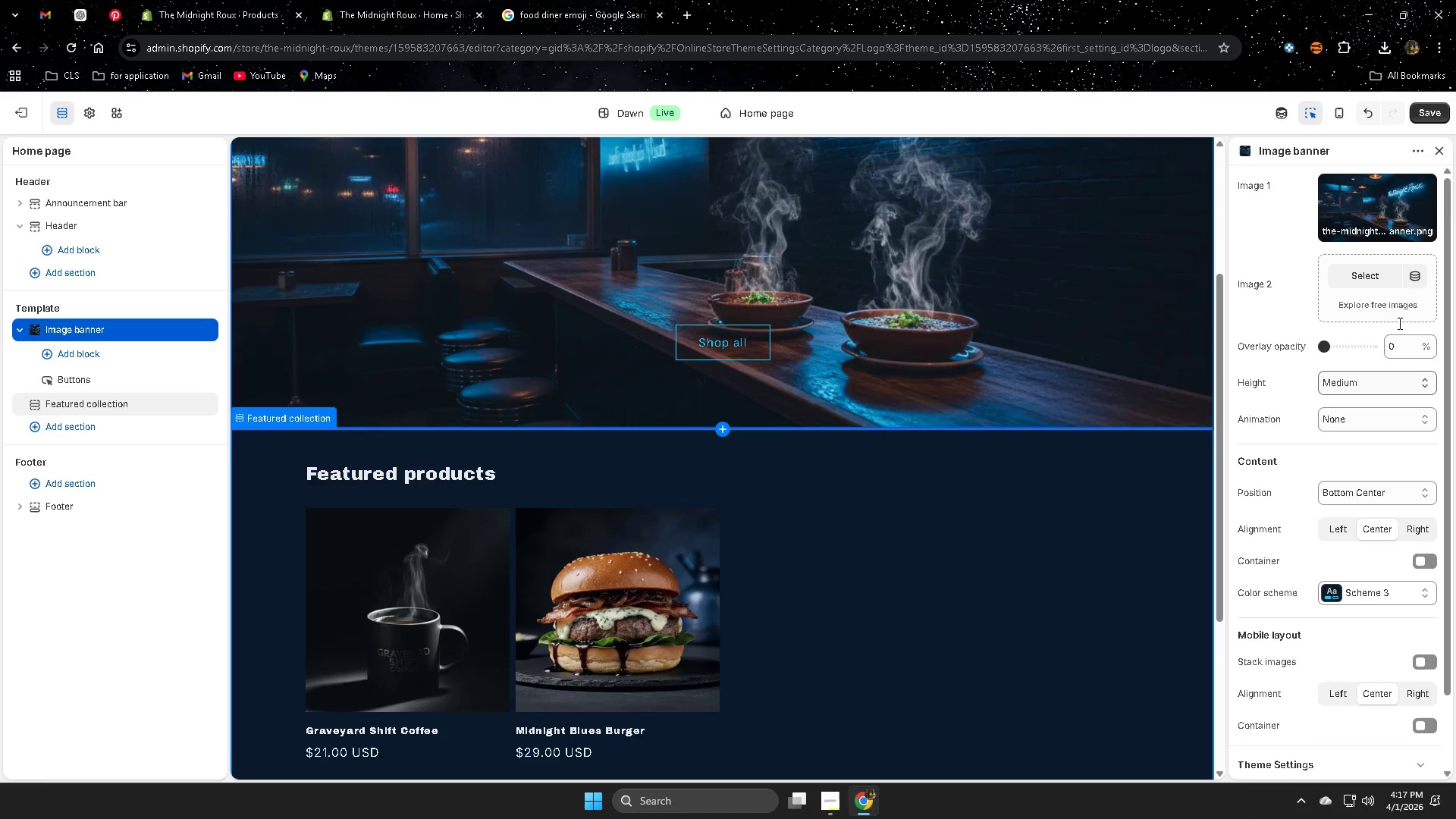 
left_click([1425, 105])
 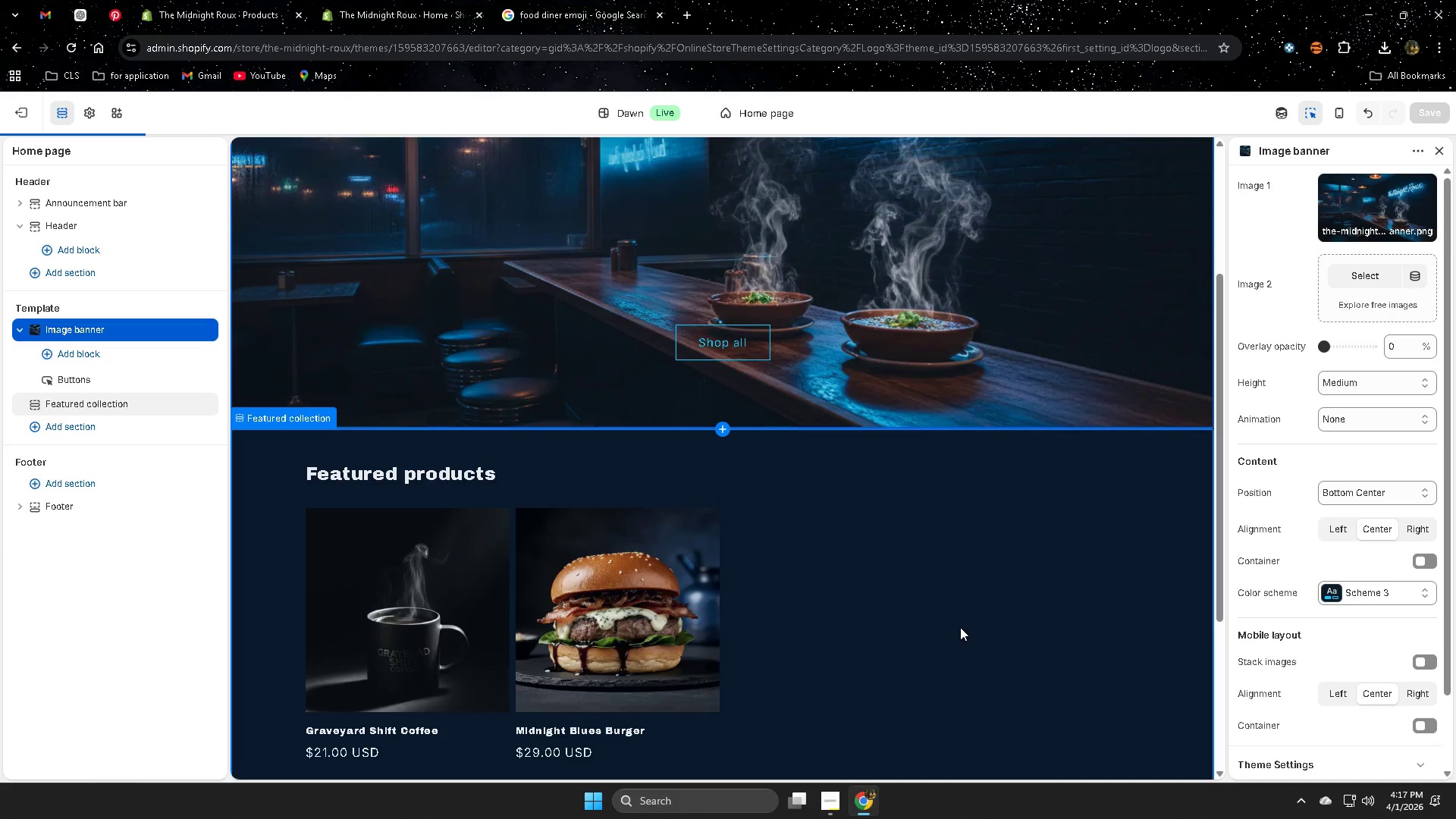 
scroll: coordinate [960, 627], scroll_direction: up, amount: 3.0
 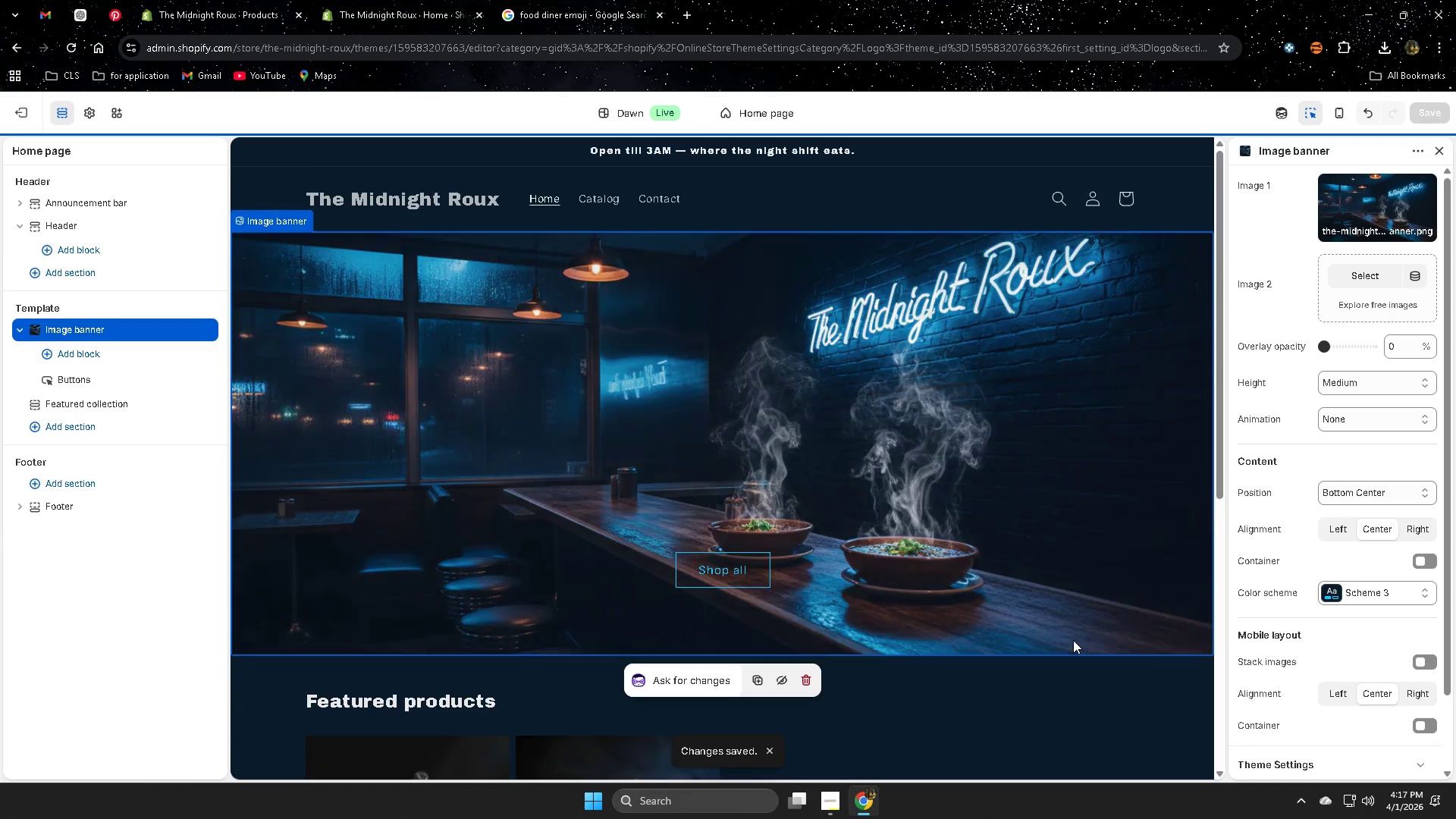 
scroll: coordinate [1199, 475], scroll_direction: down, amount: 6.0
 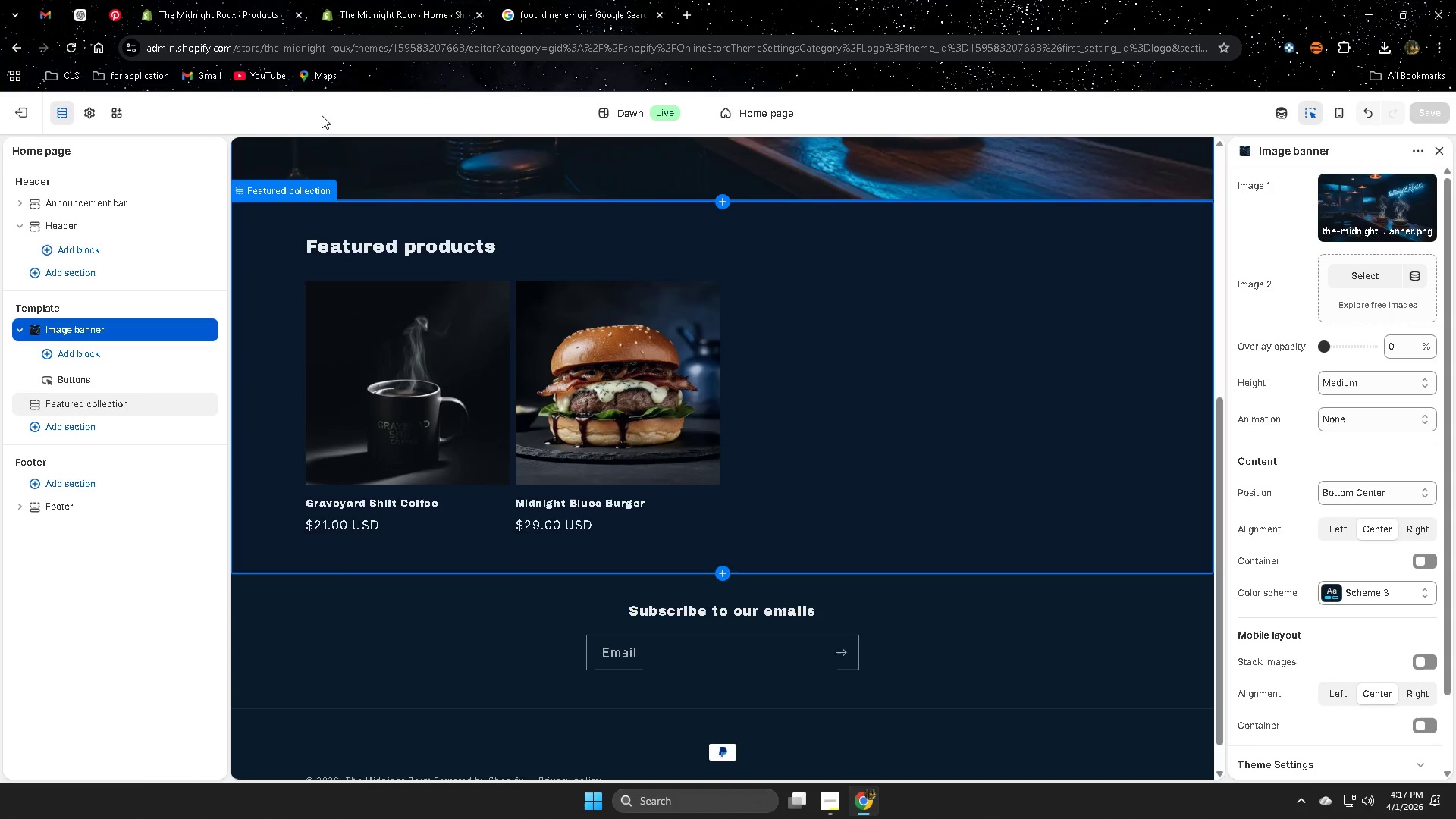 
left_click([599, 0])
 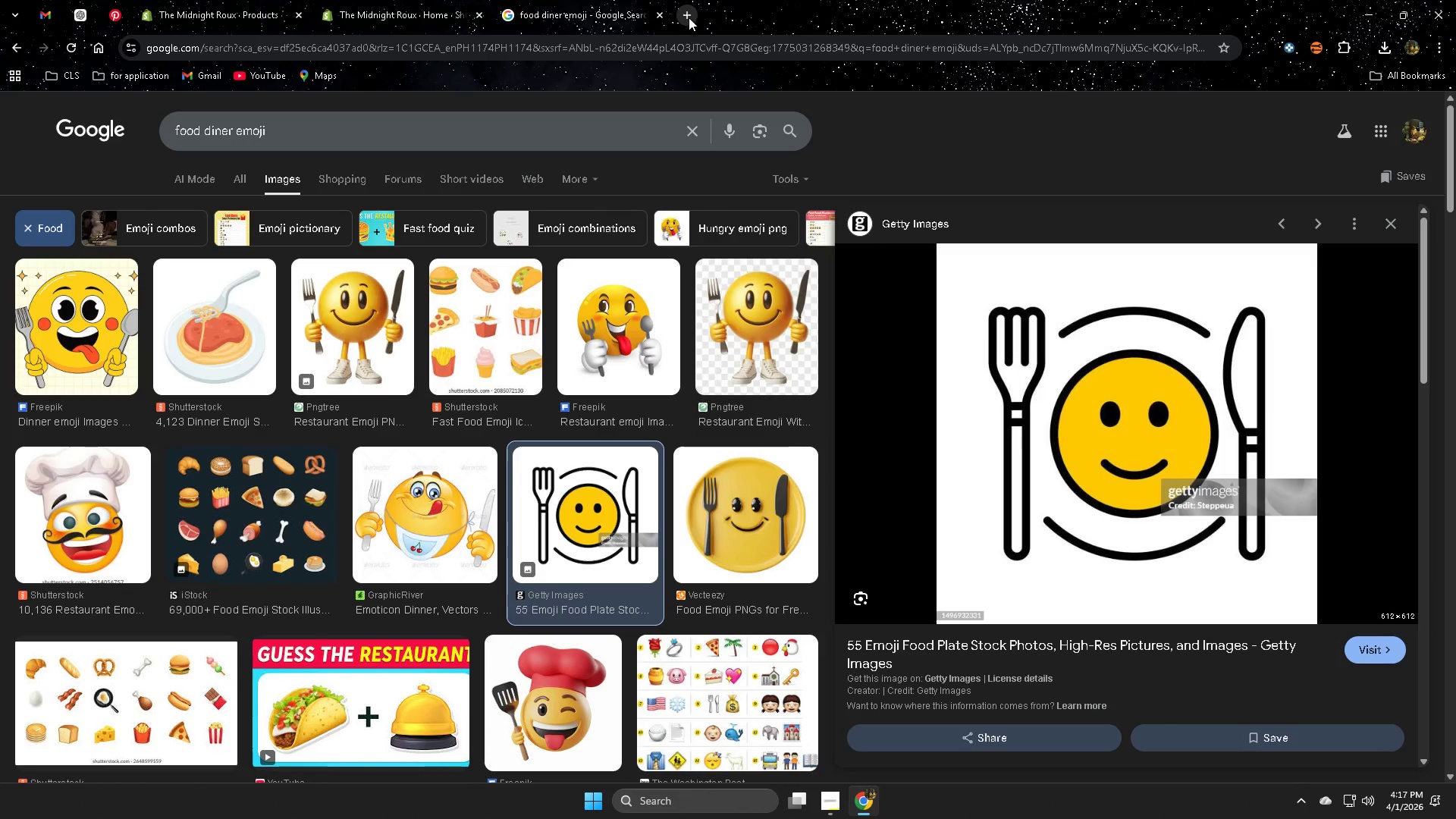 
left_click([660, 13])
 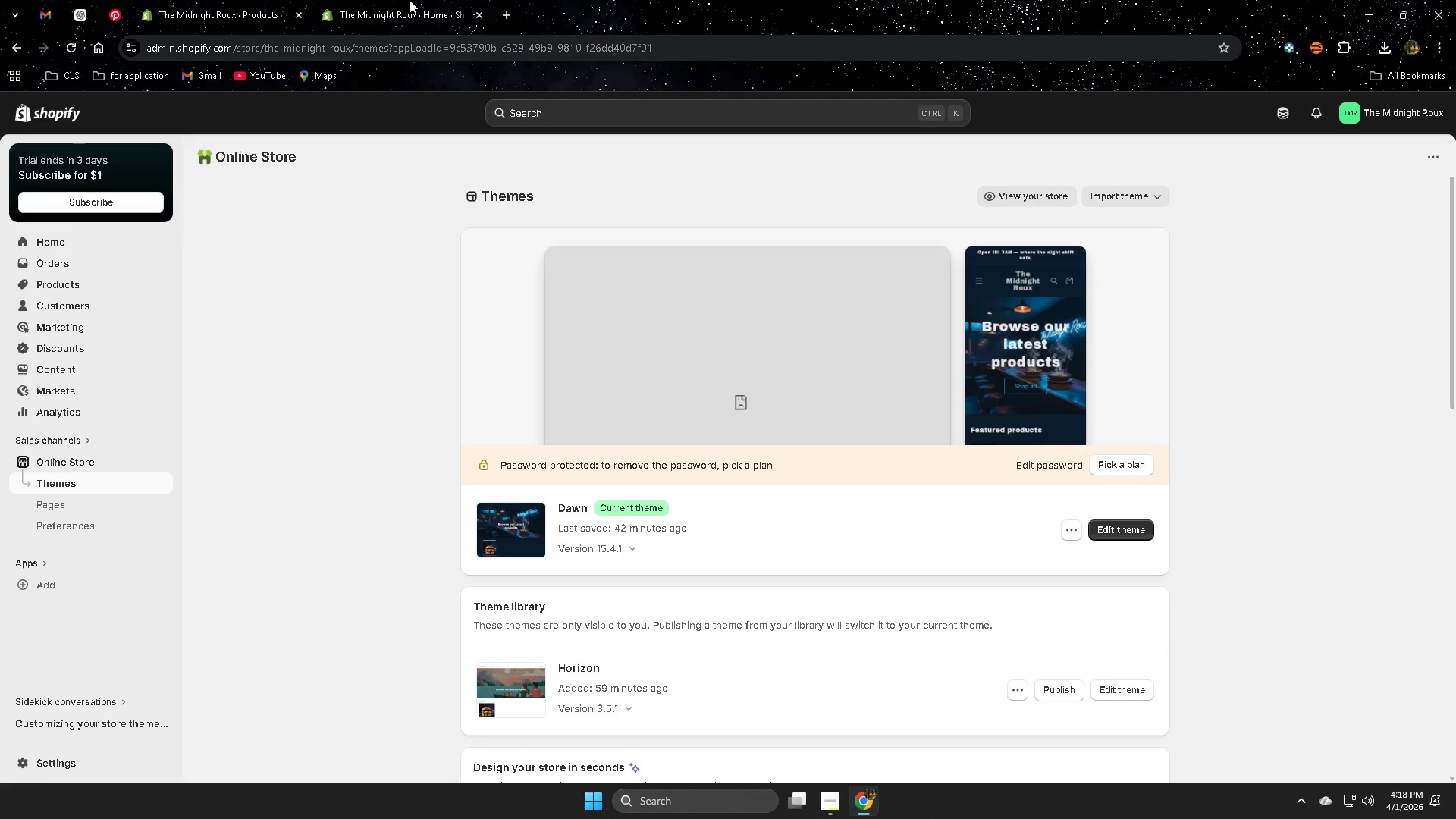 
left_click([410, 0])